 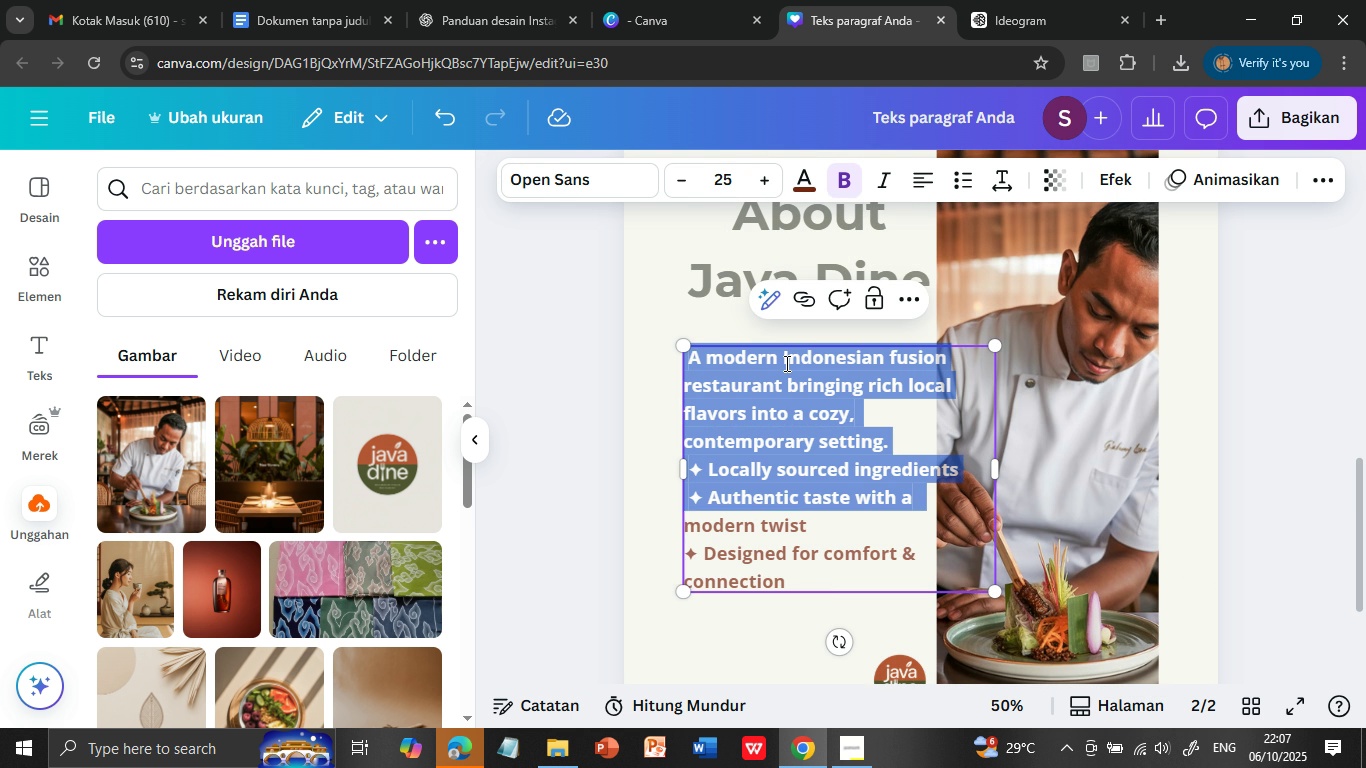 
key(Shift+ArrowDown)
 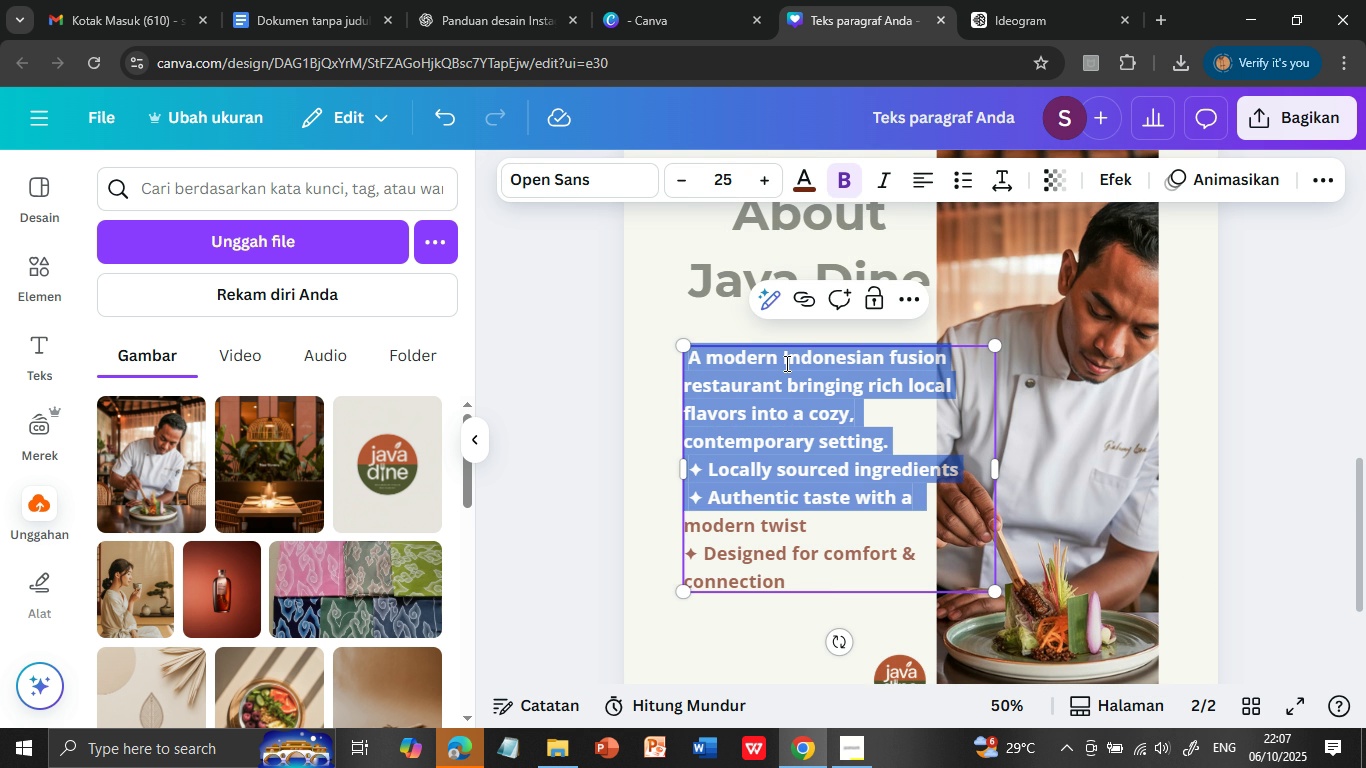 
key(Shift+ArrowDown)
 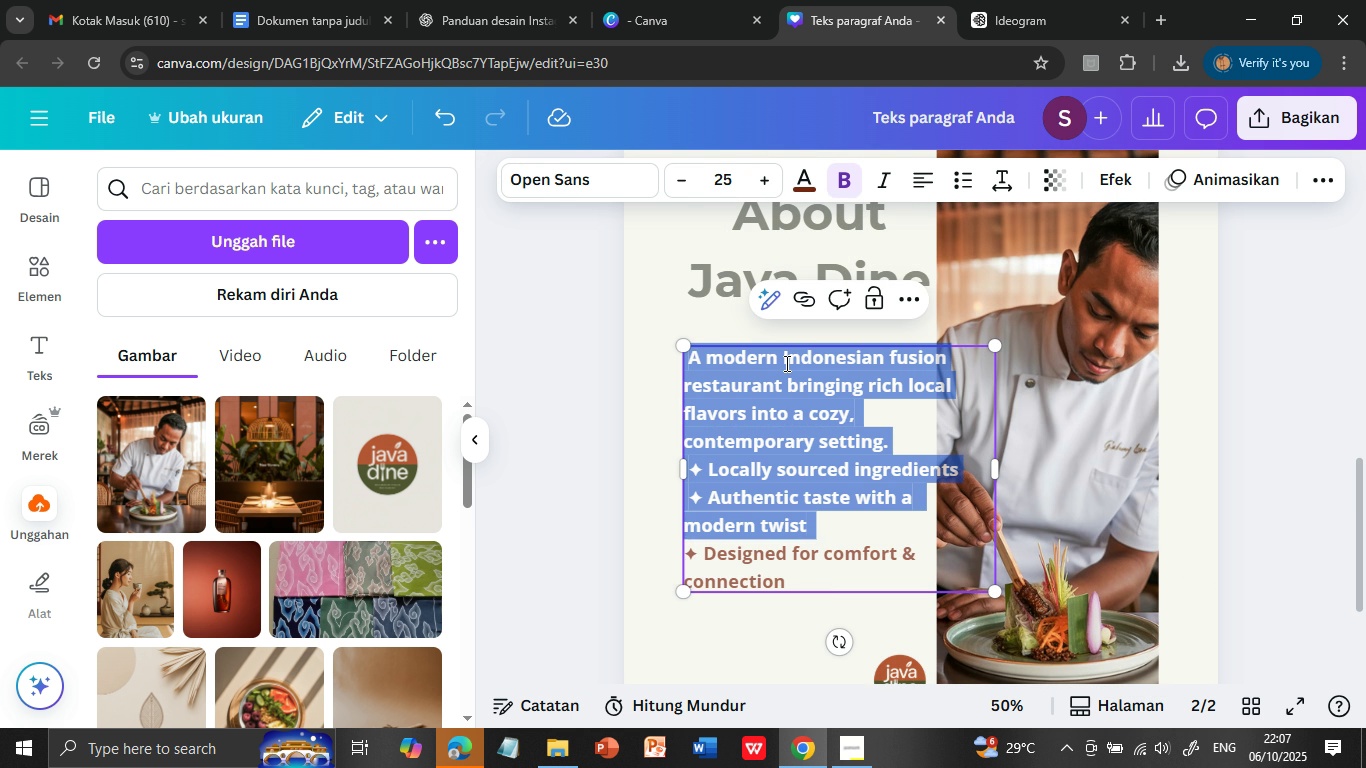 
key(Shift+ArrowDown)
 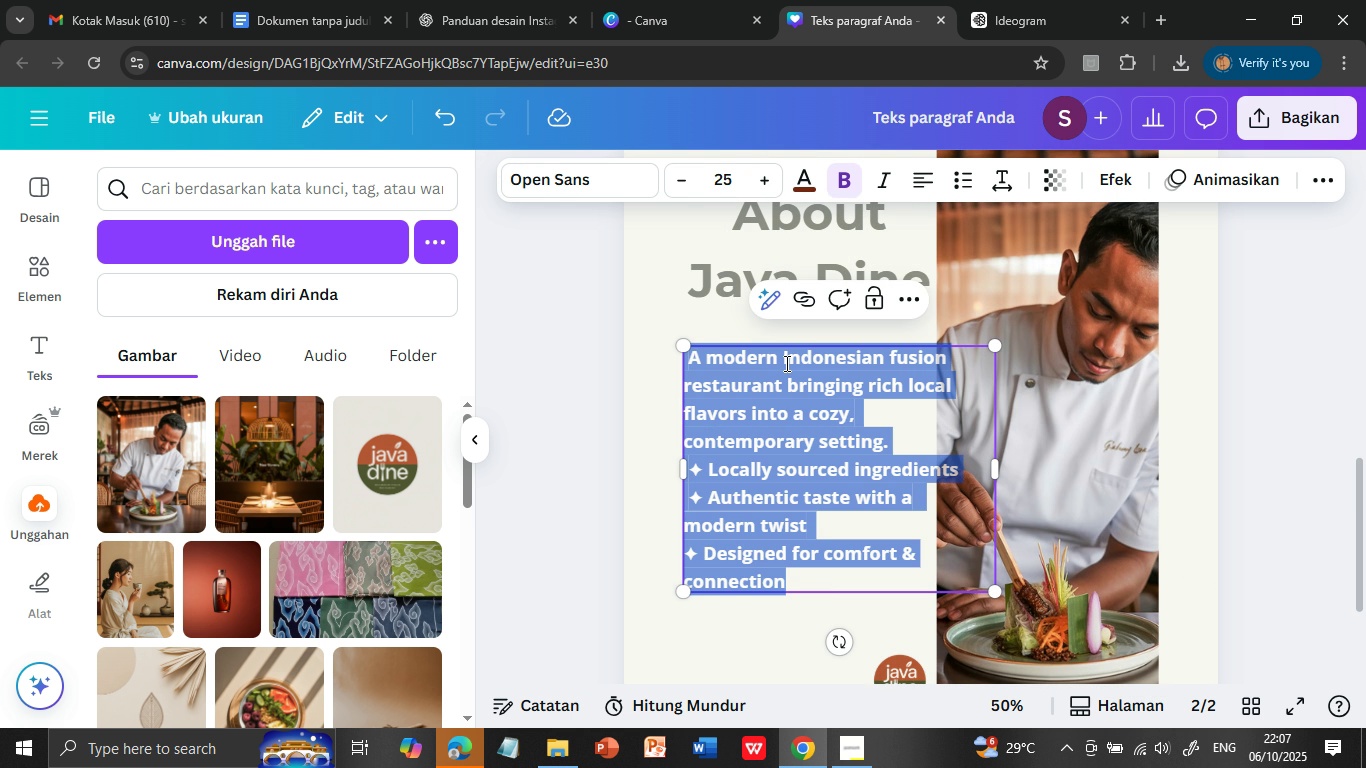 
key(Shift+ArrowDown)